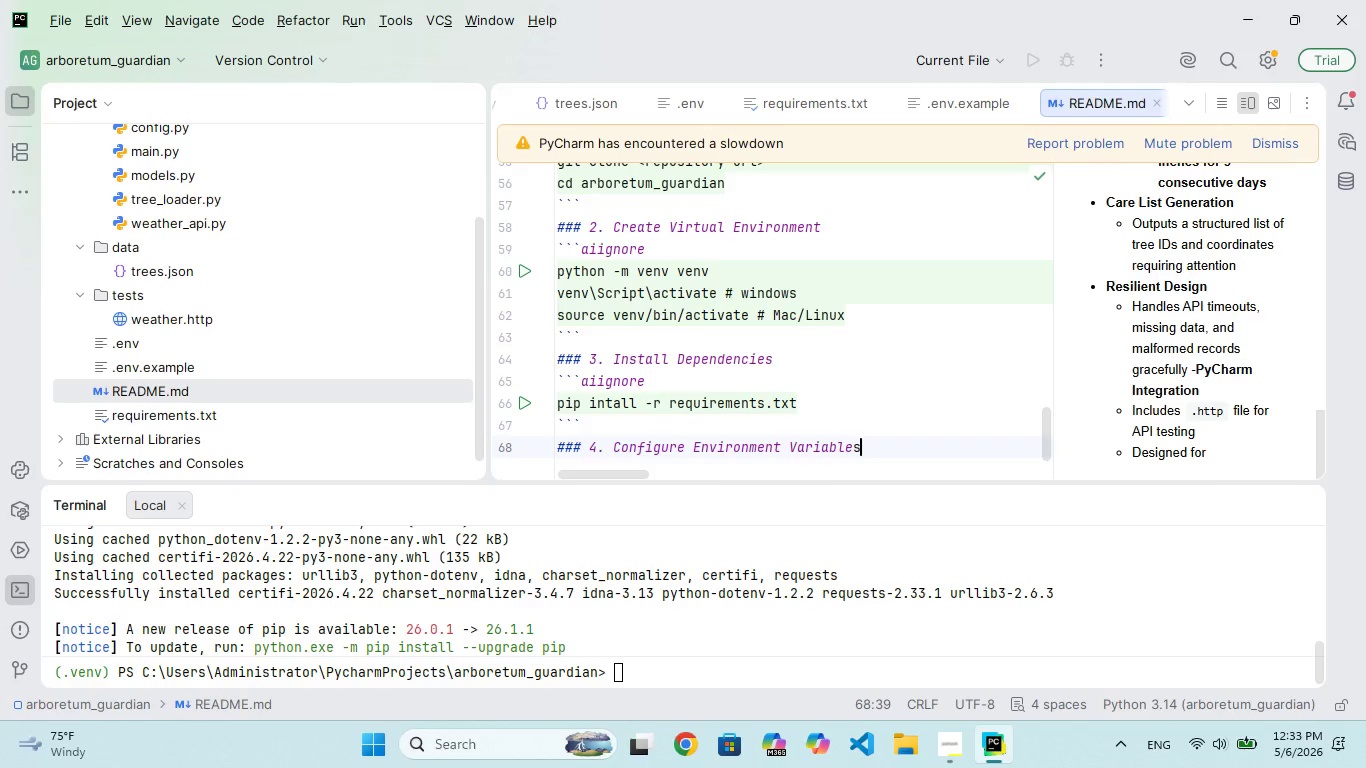 
key(Enter)
 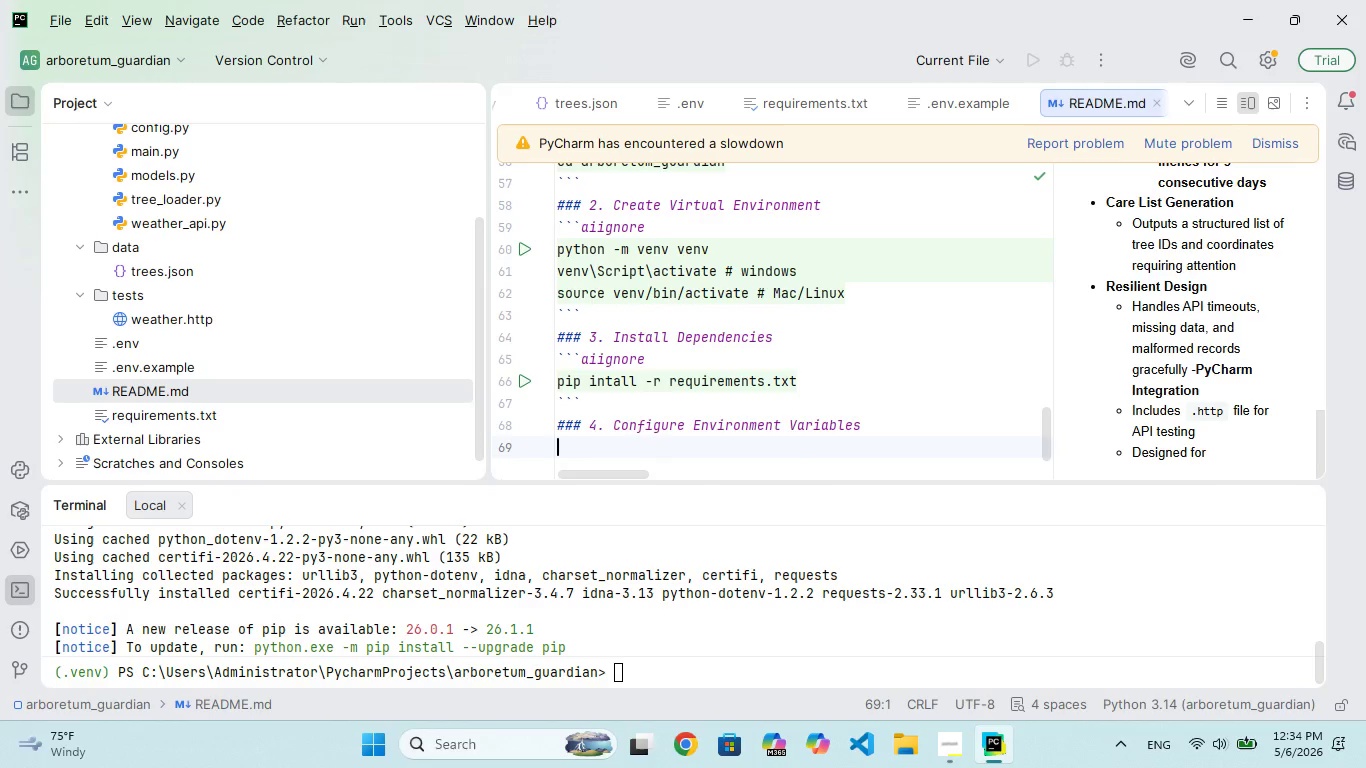 
type(Rename .env )
key(Backspace)
type(.example to .env and update:)
 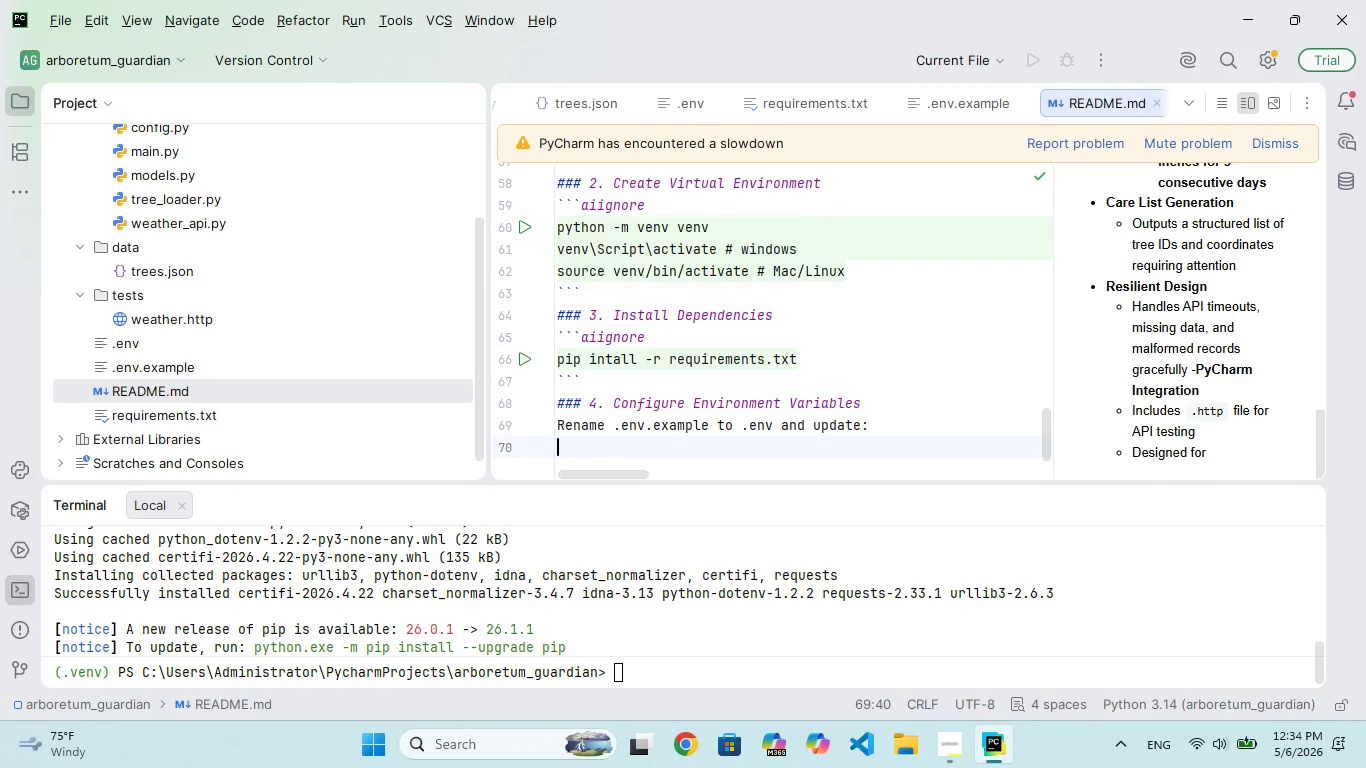 
 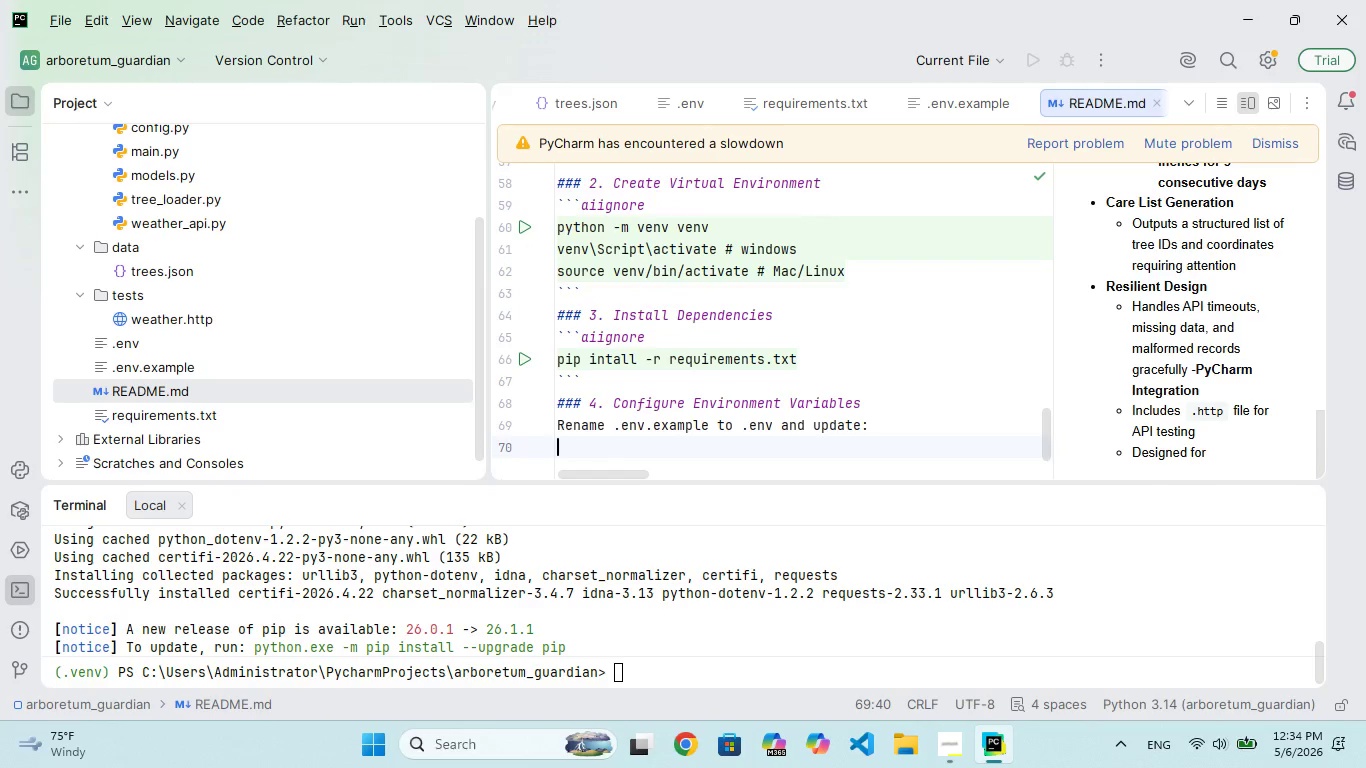 
key(Enter)
 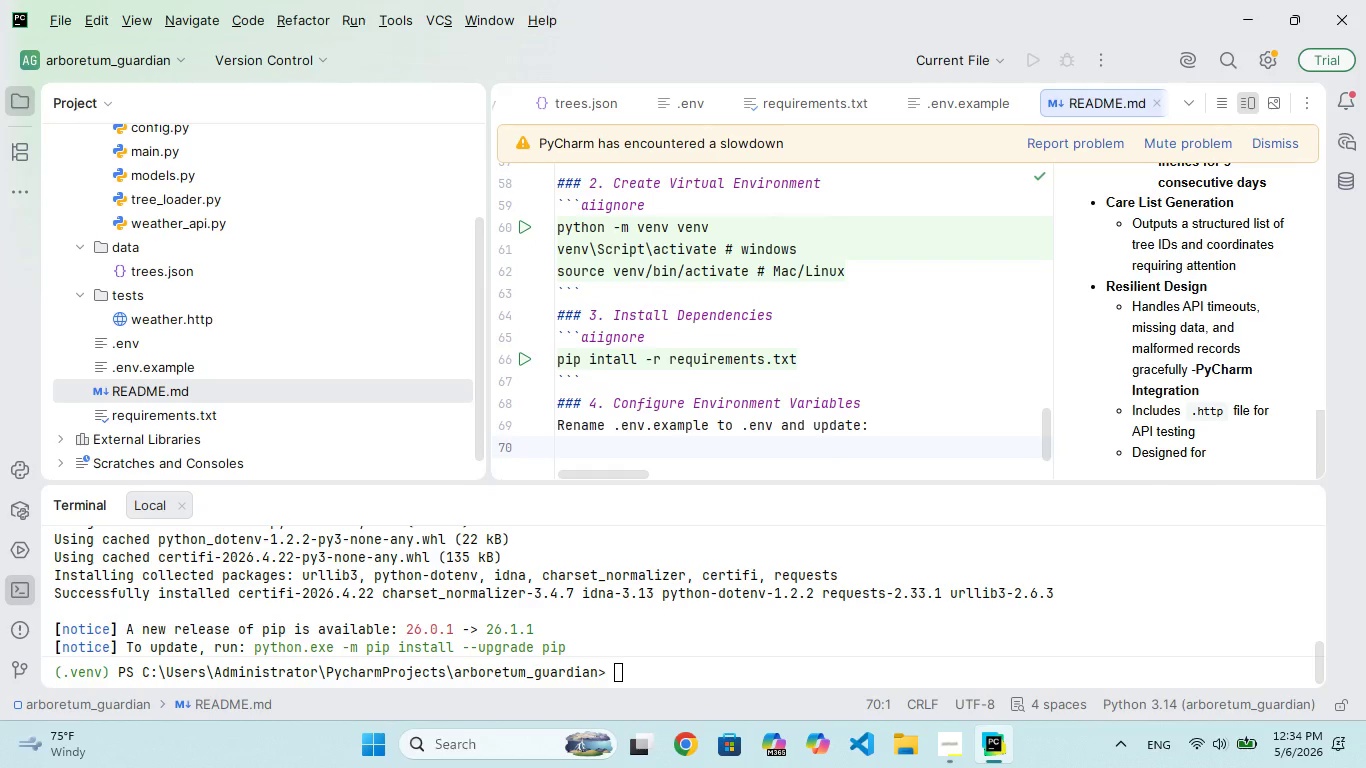 
key(Shift+Backquote)
 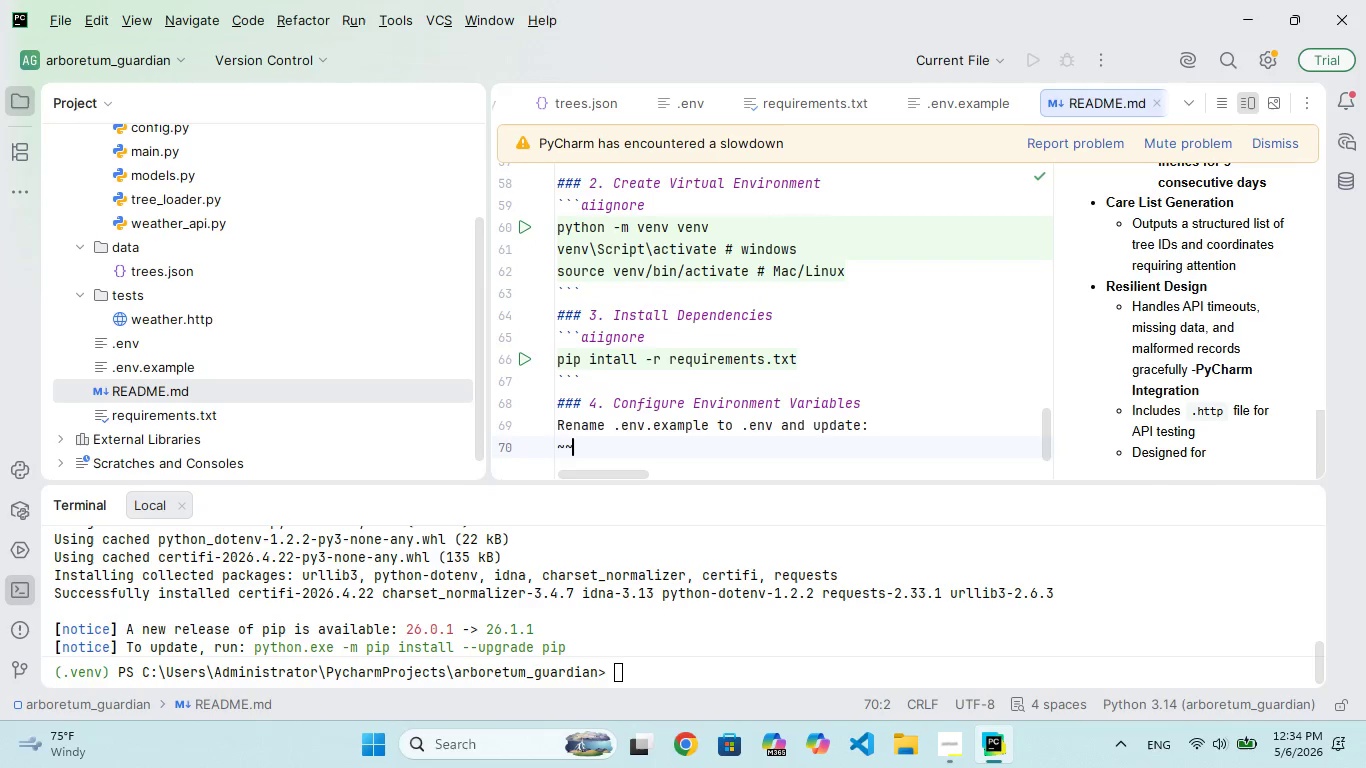 
key(Shift+Backquote)
 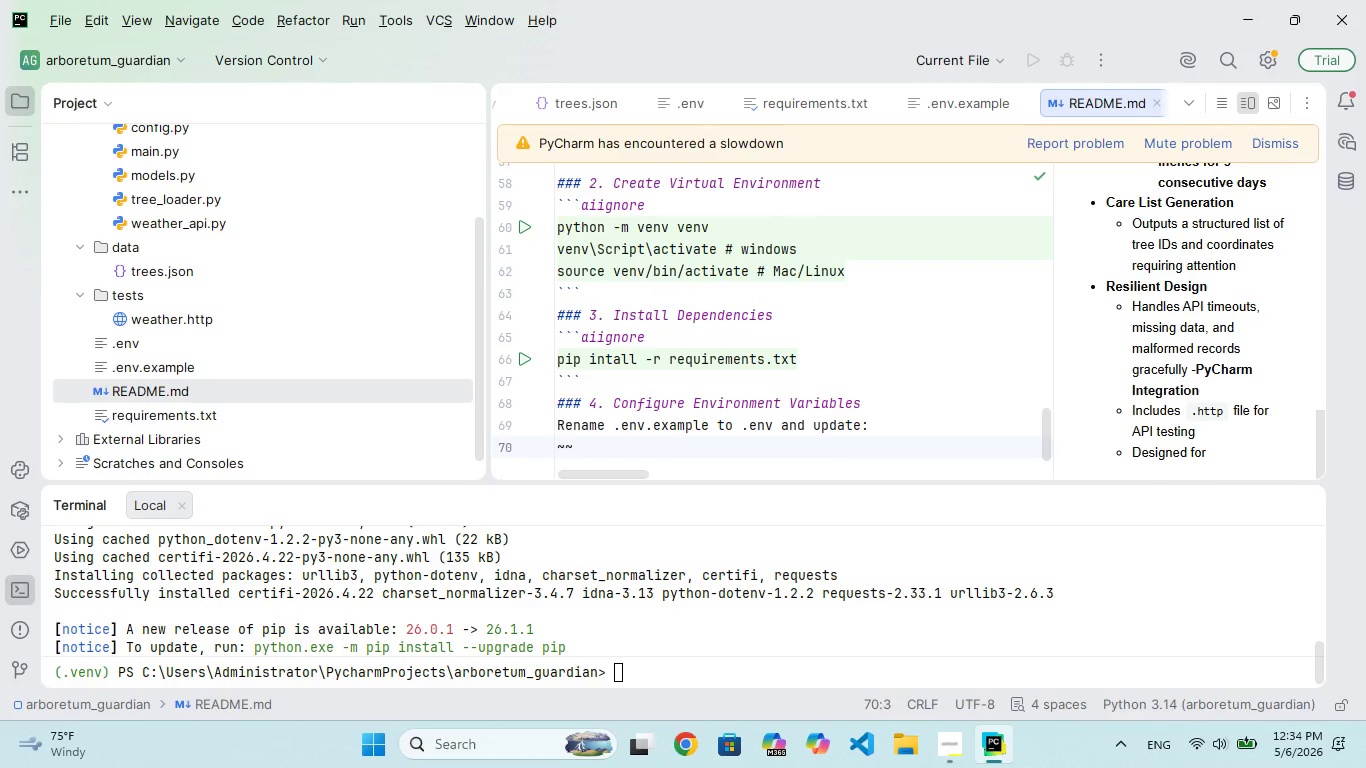 
key(Backspace)
 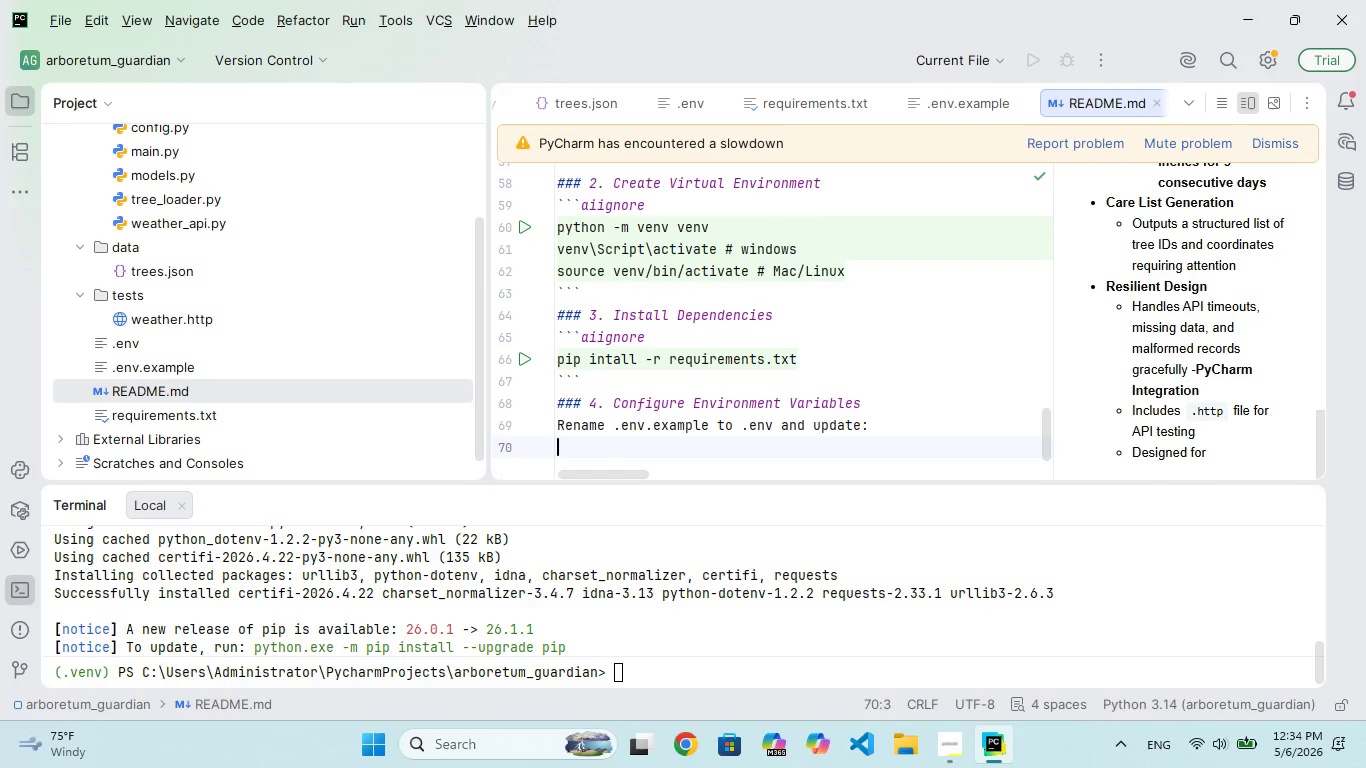 
key(Backspace)
 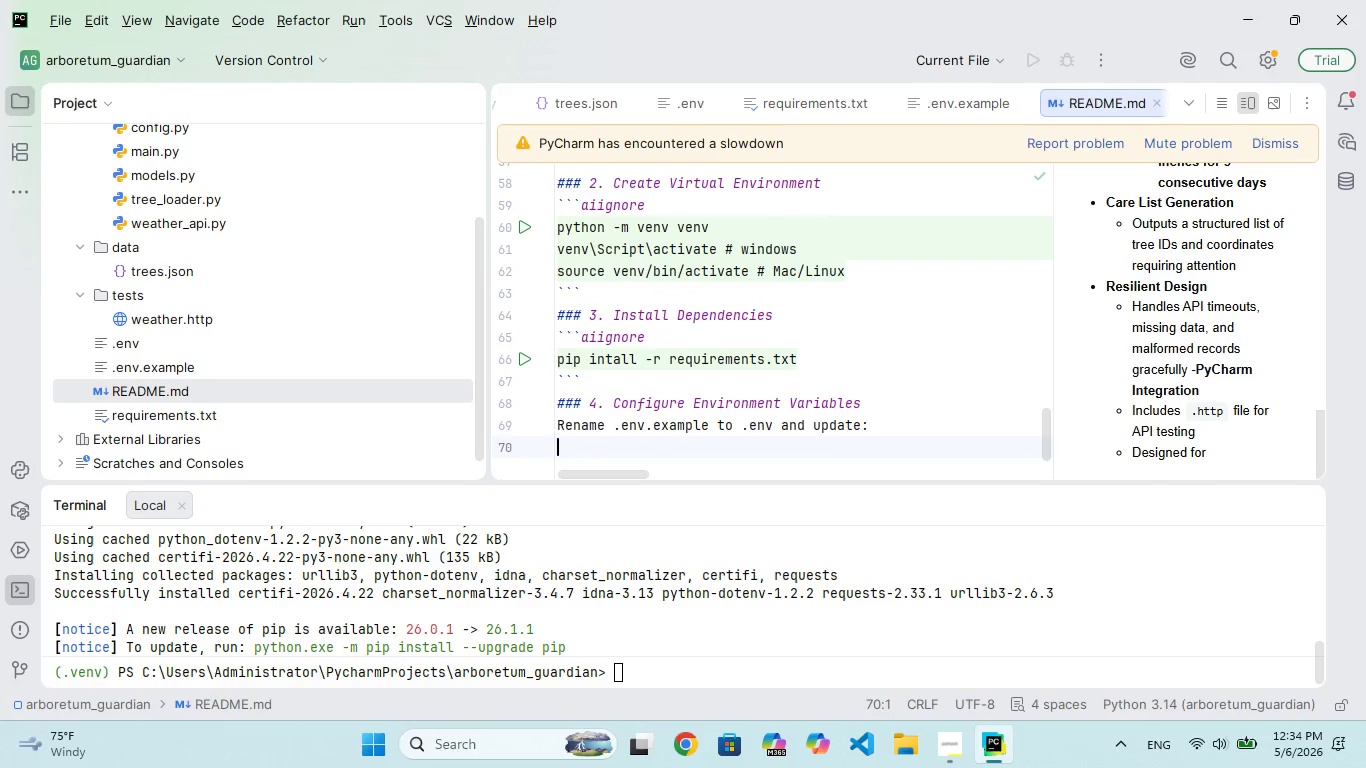 
key(Backquote)
 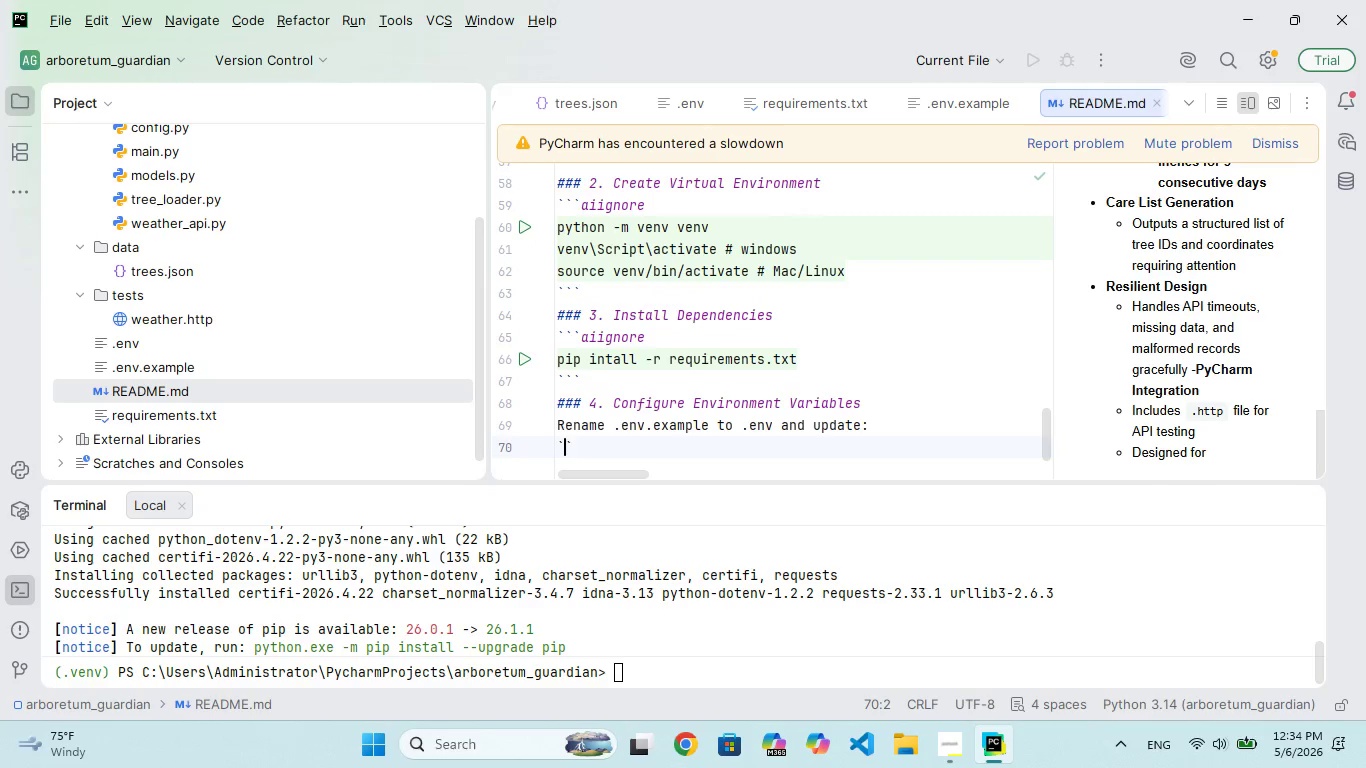 
key(Backquote)
 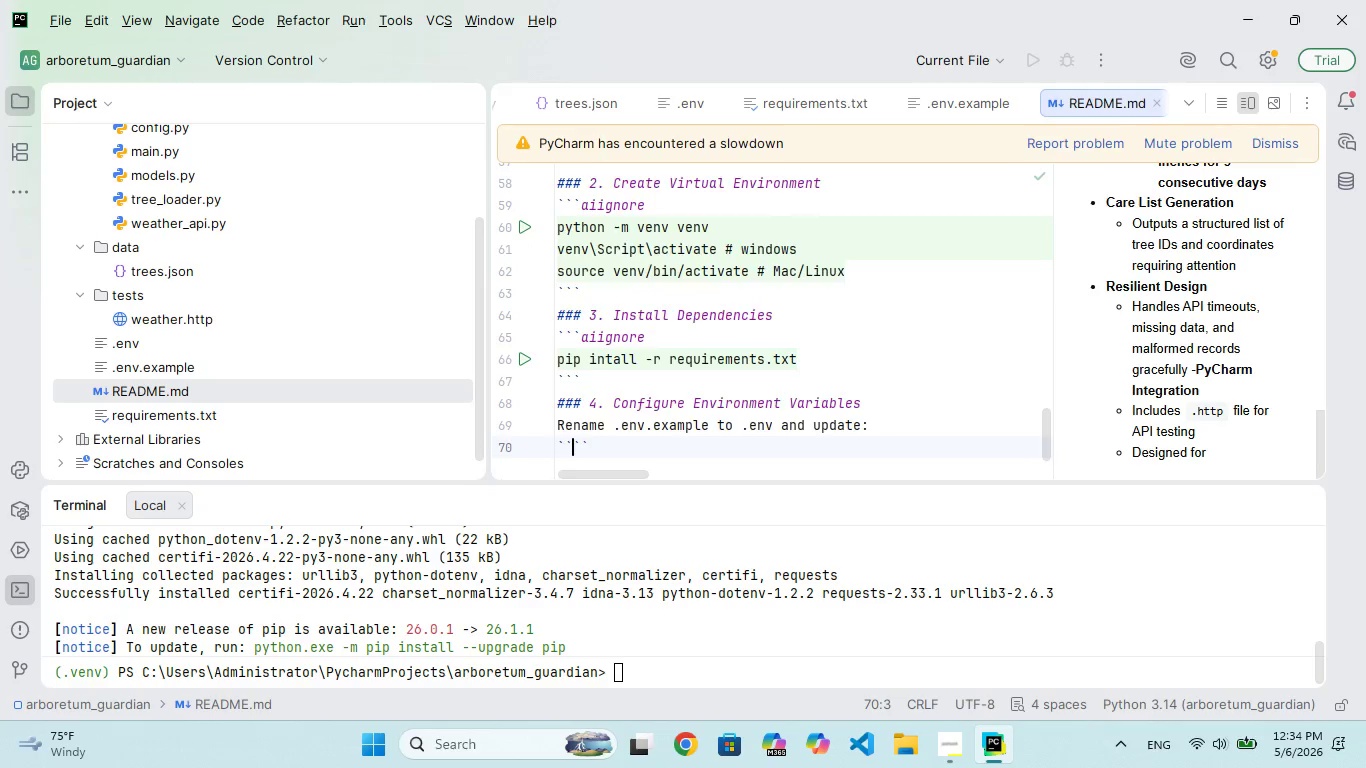 
key(Backquote)
 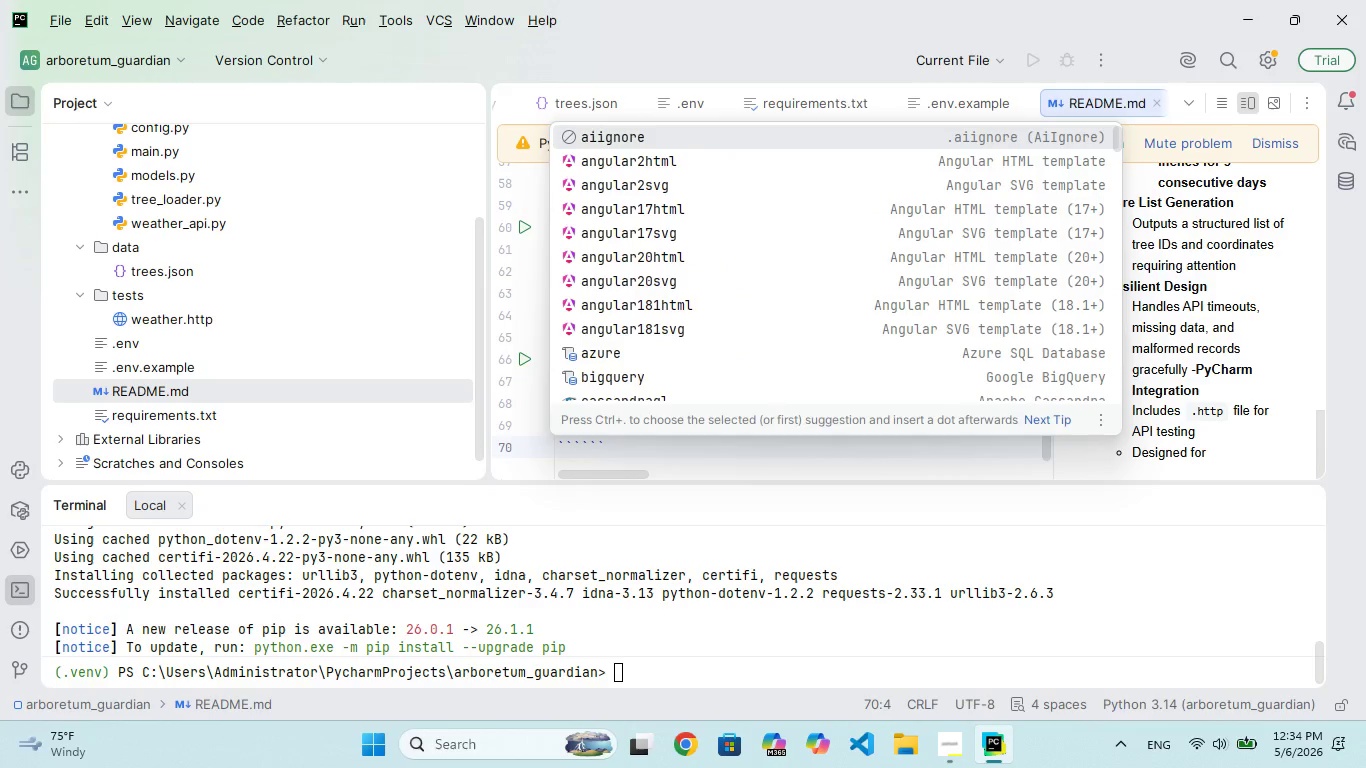 
key(Enter)
 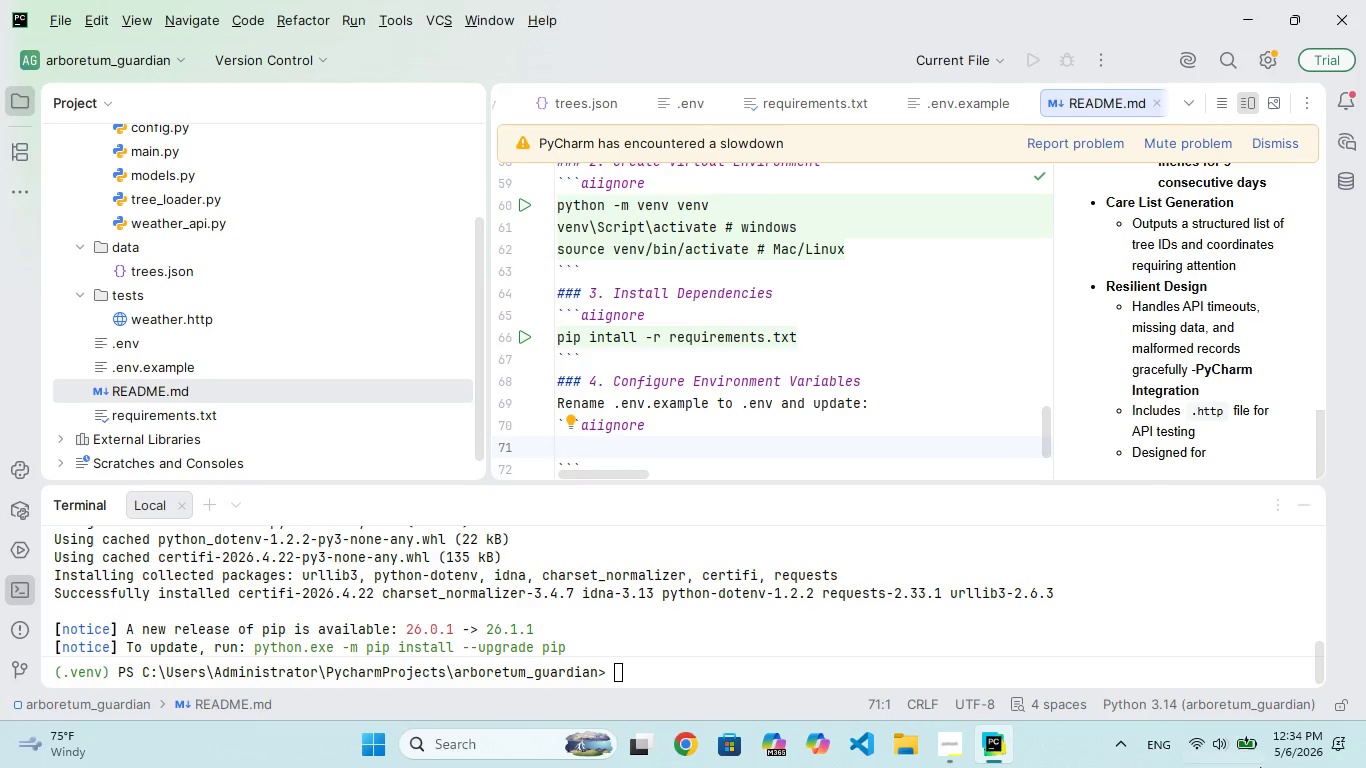 
wait(6.42)
 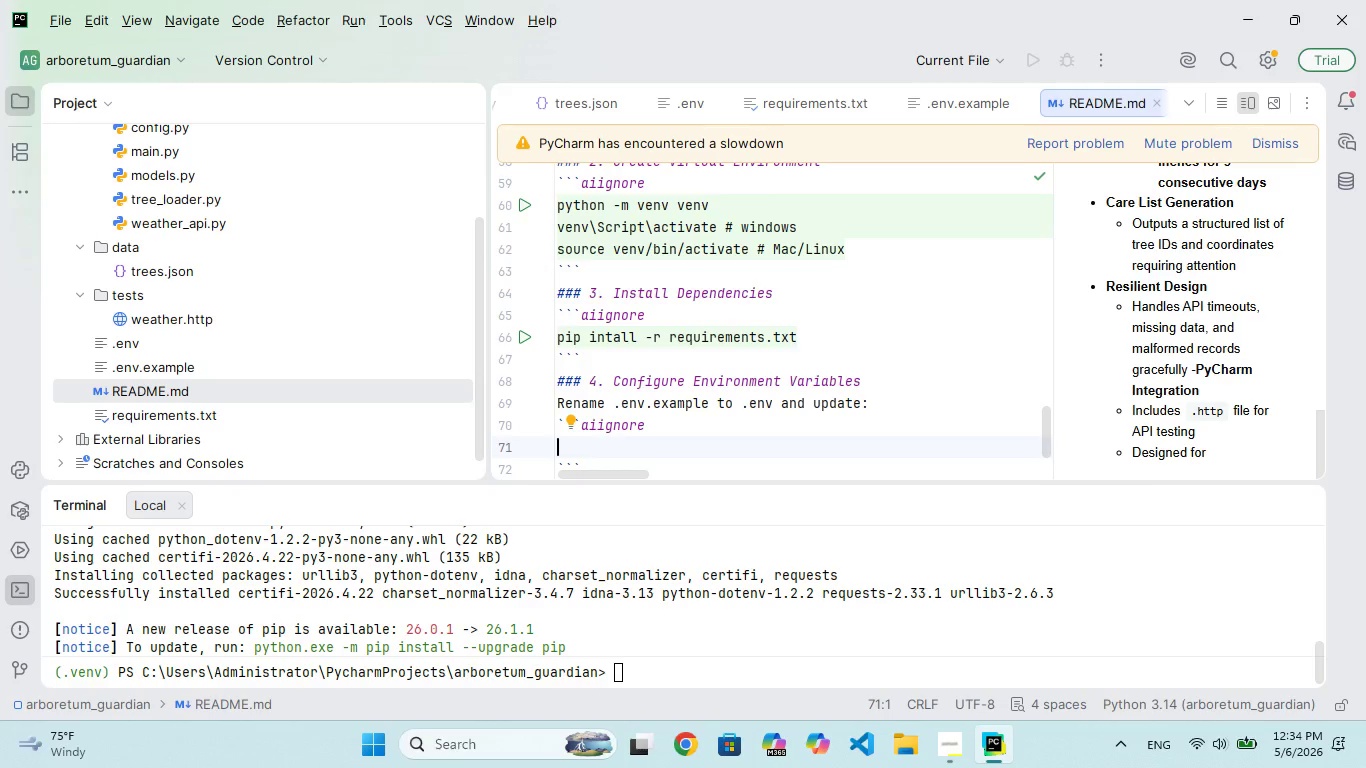 
left_click([970, 748])